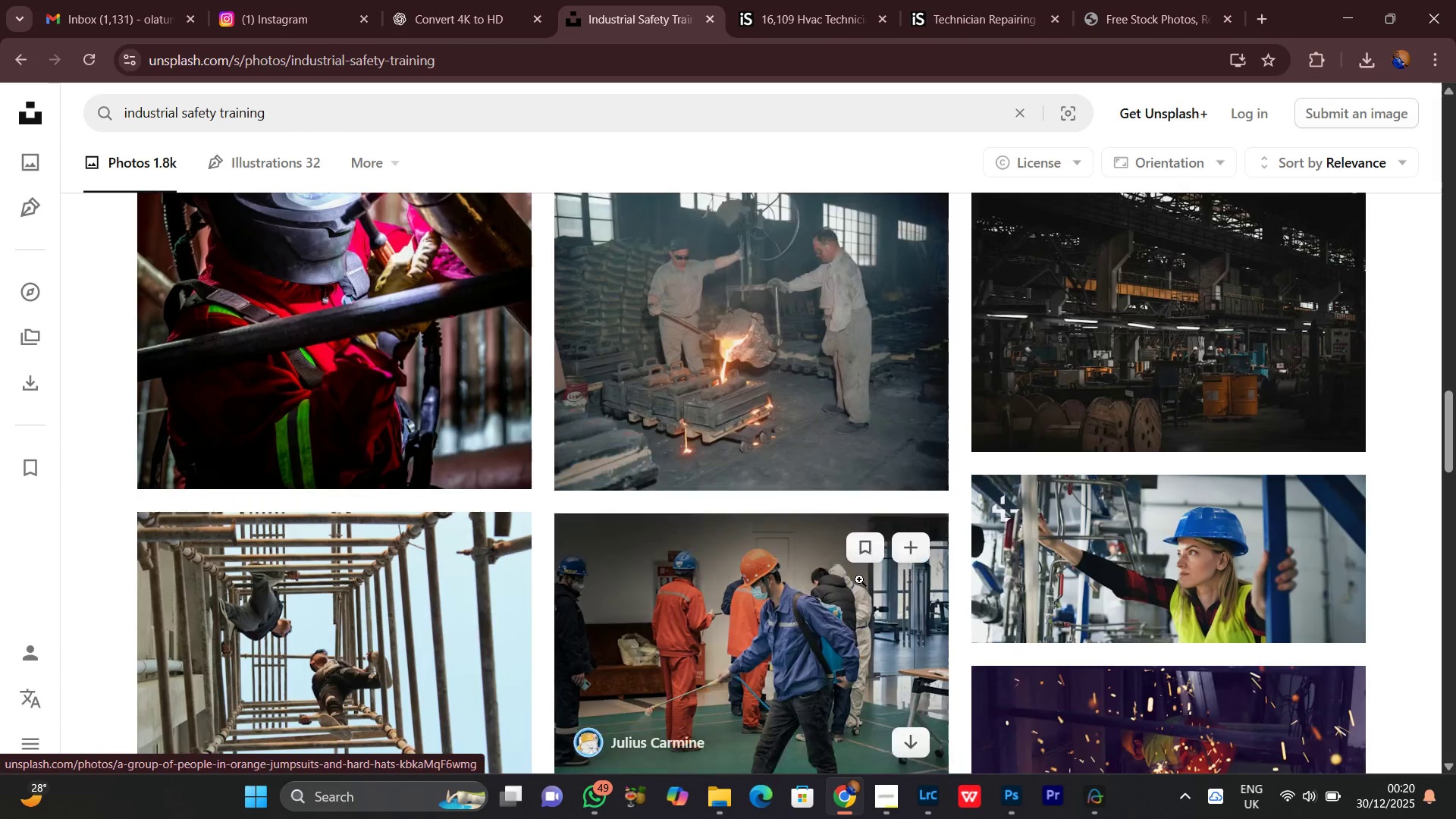 
scroll: coordinate [859, 579], scroll_direction: up, amount: 2.0
 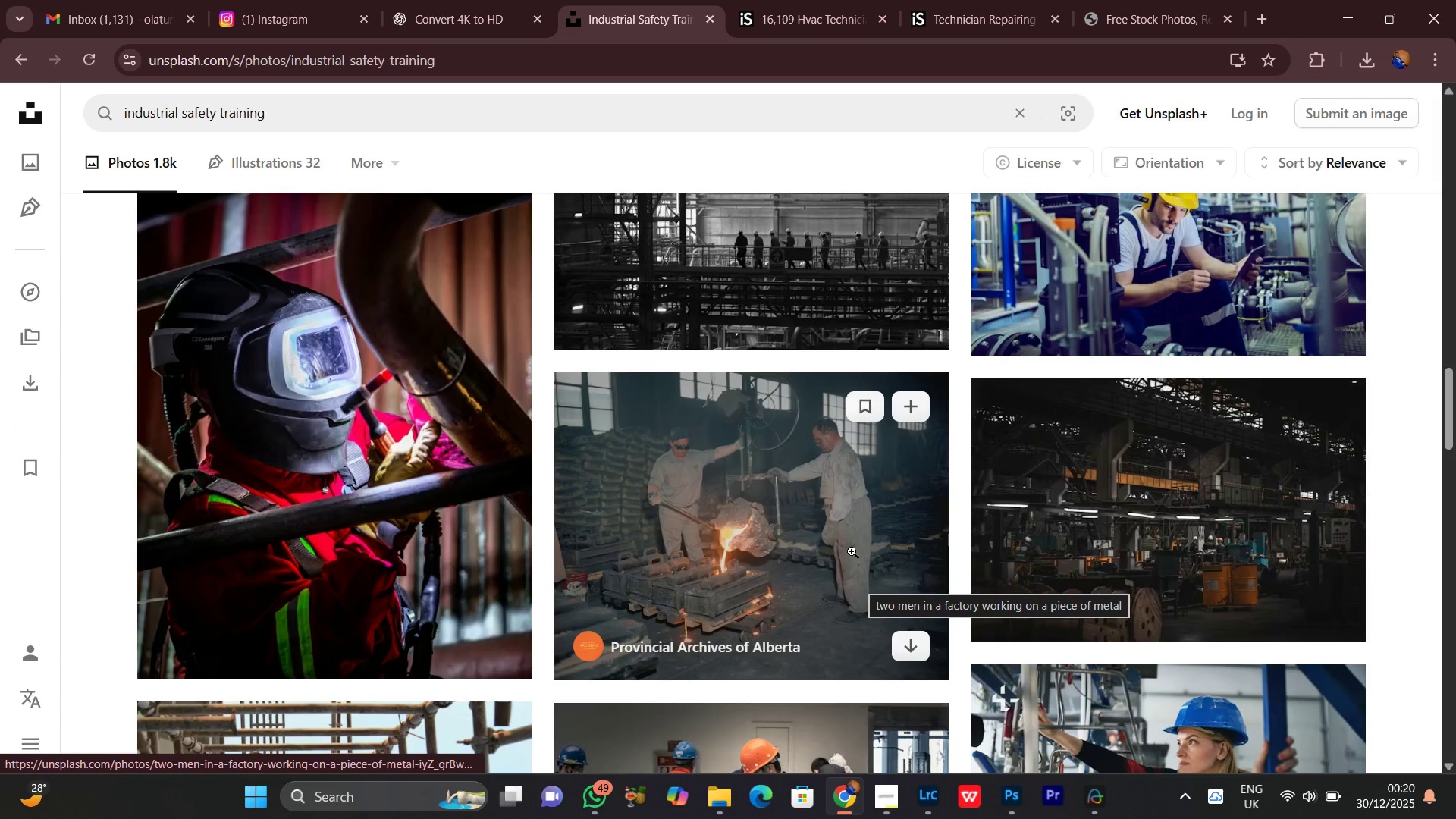 
scroll: coordinate [941, 558], scroll_direction: down, amount: 14.0
 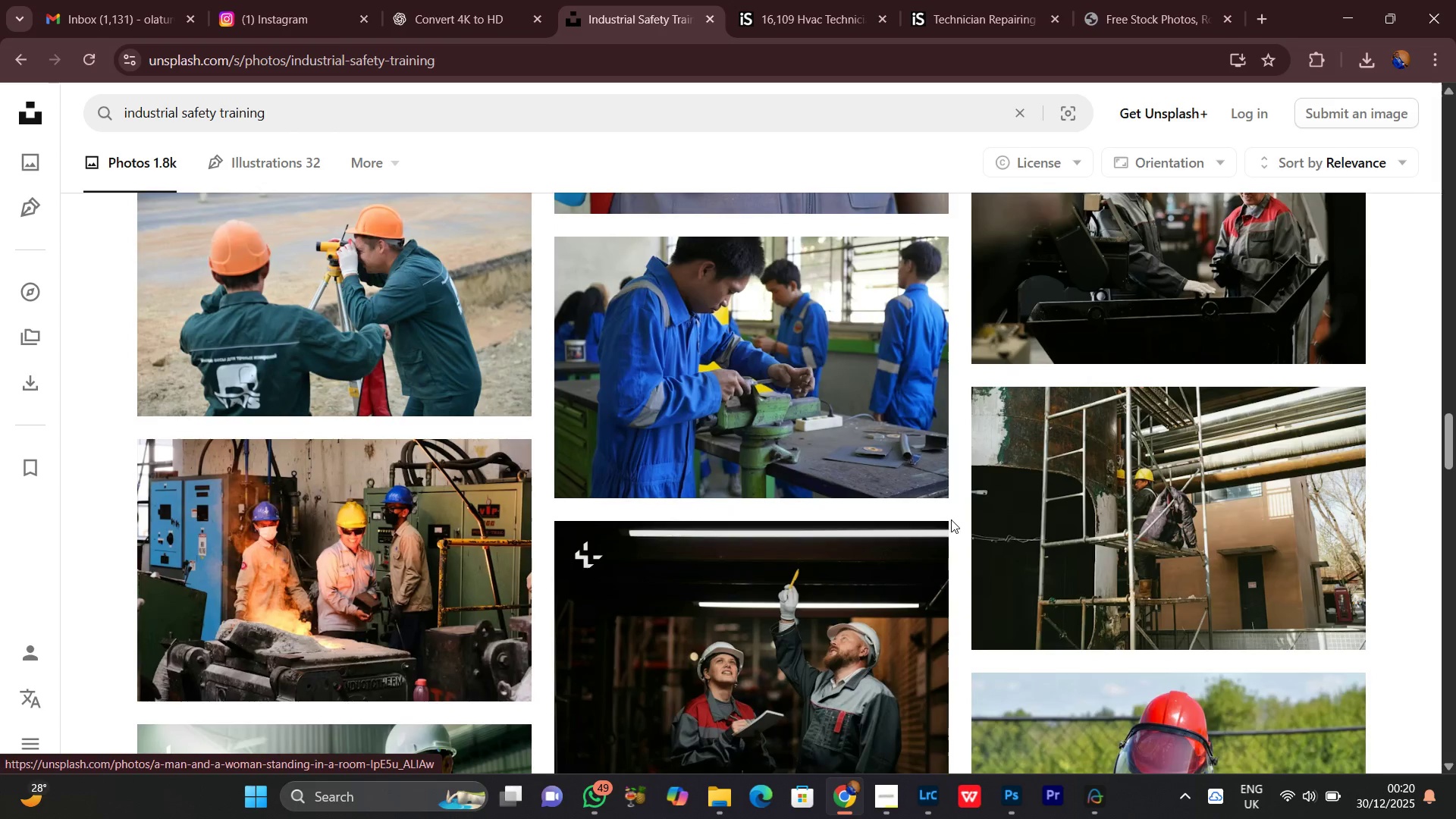 
scroll: coordinate [951, 529], scroll_direction: down, amount: 4.0
 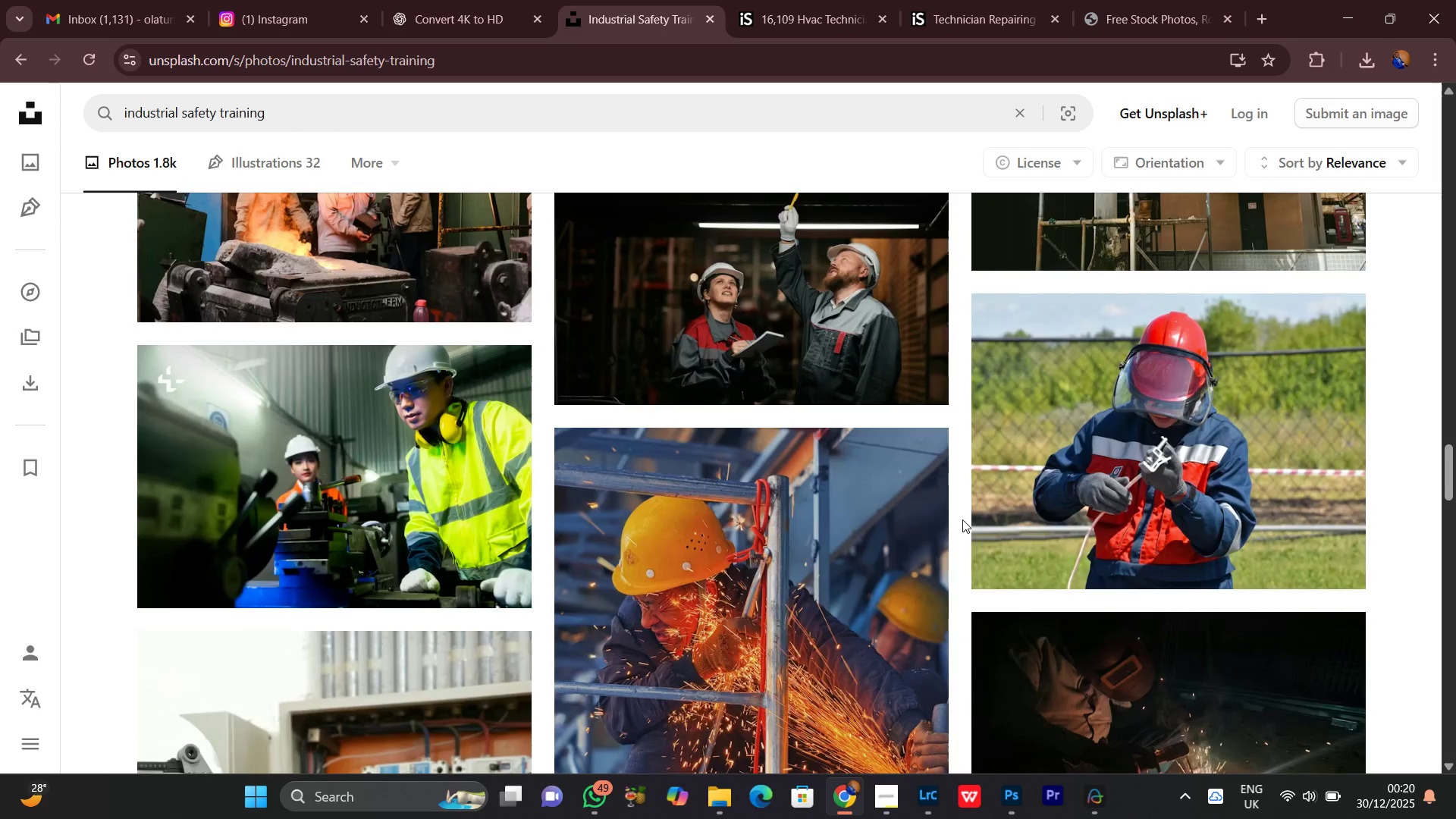 
wait(7.77)
 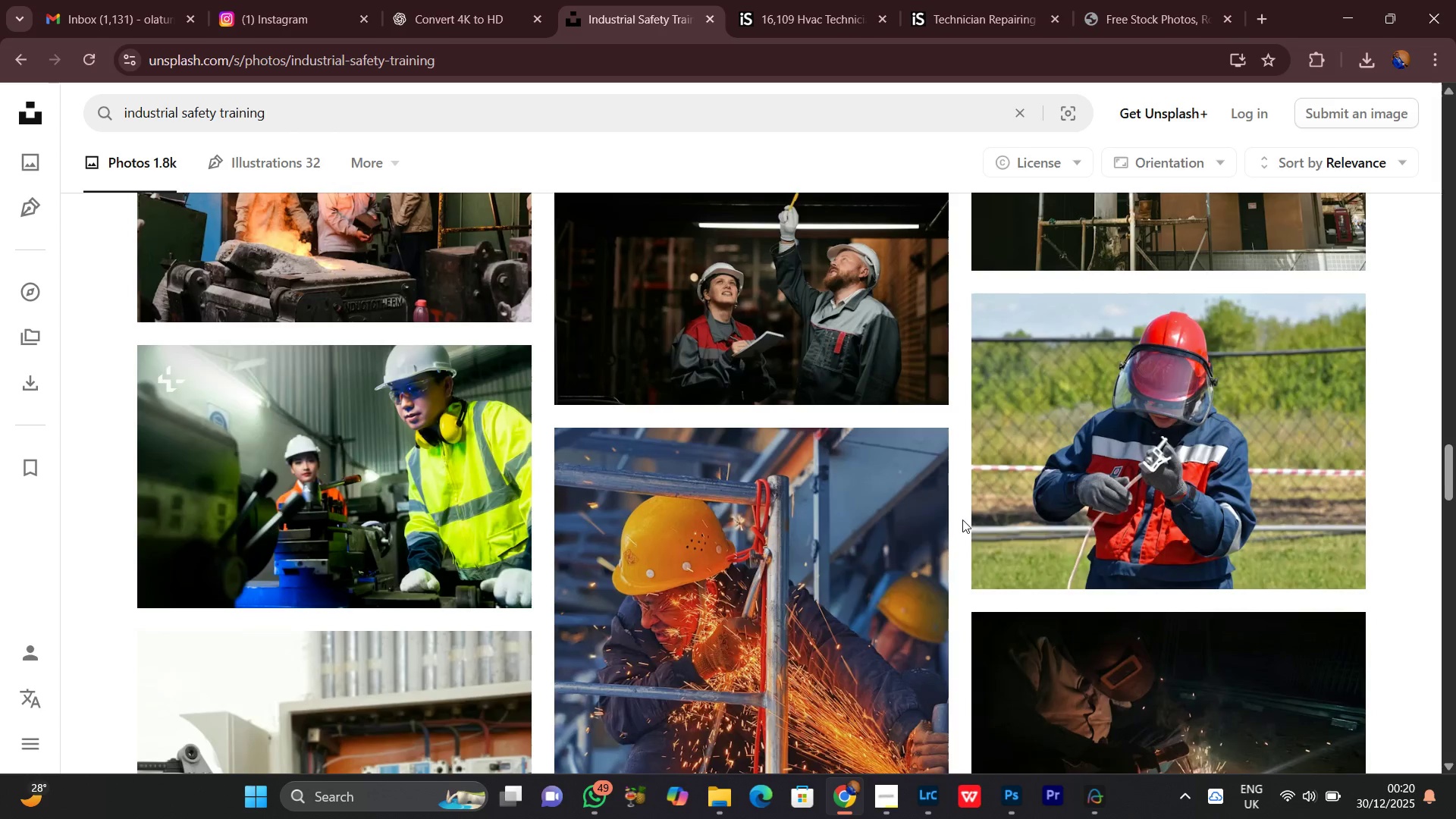 
scroll: coordinate [1083, 629], scroll_direction: down, amount: 6.0
 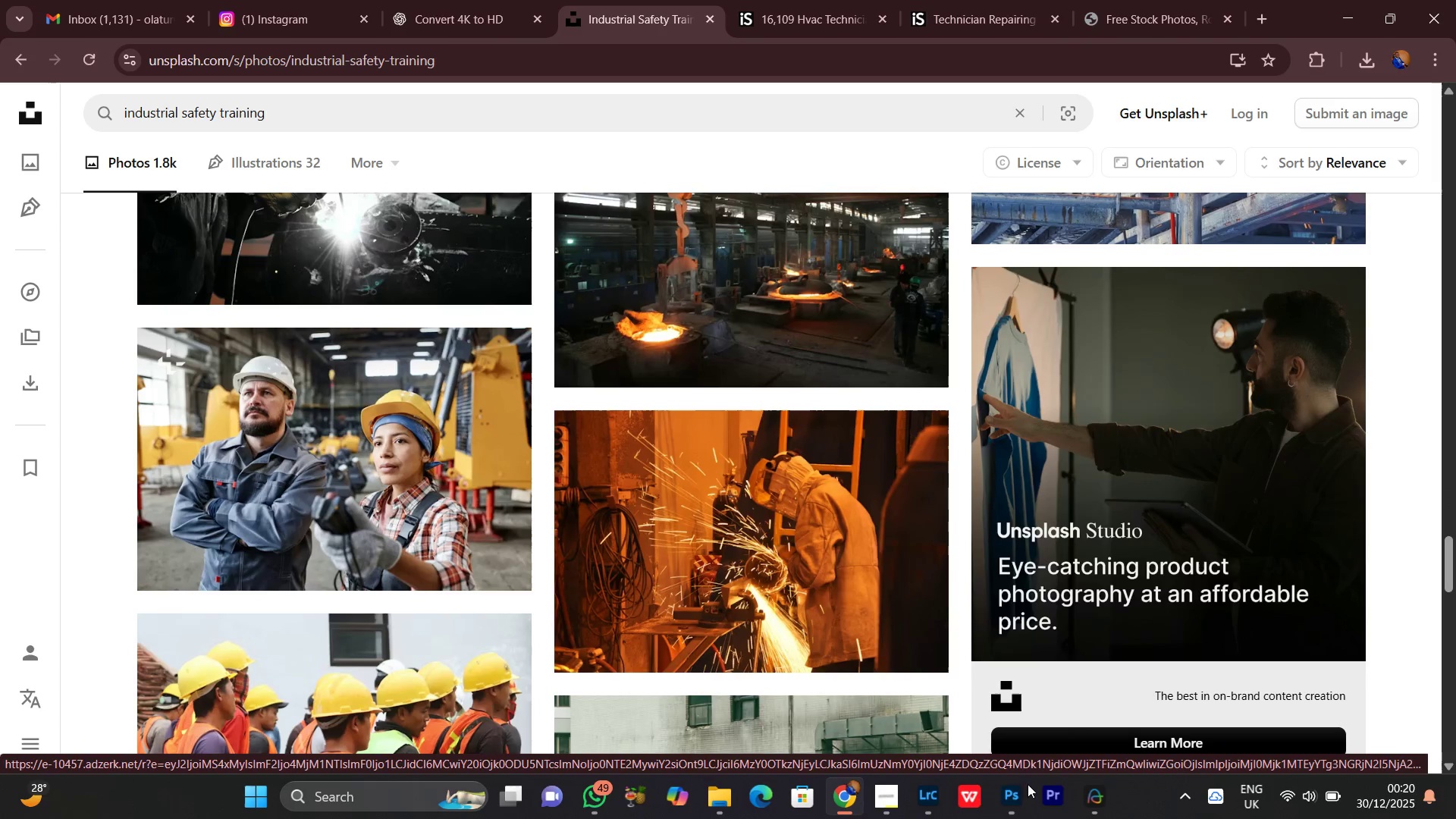 
left_click([894, 794])